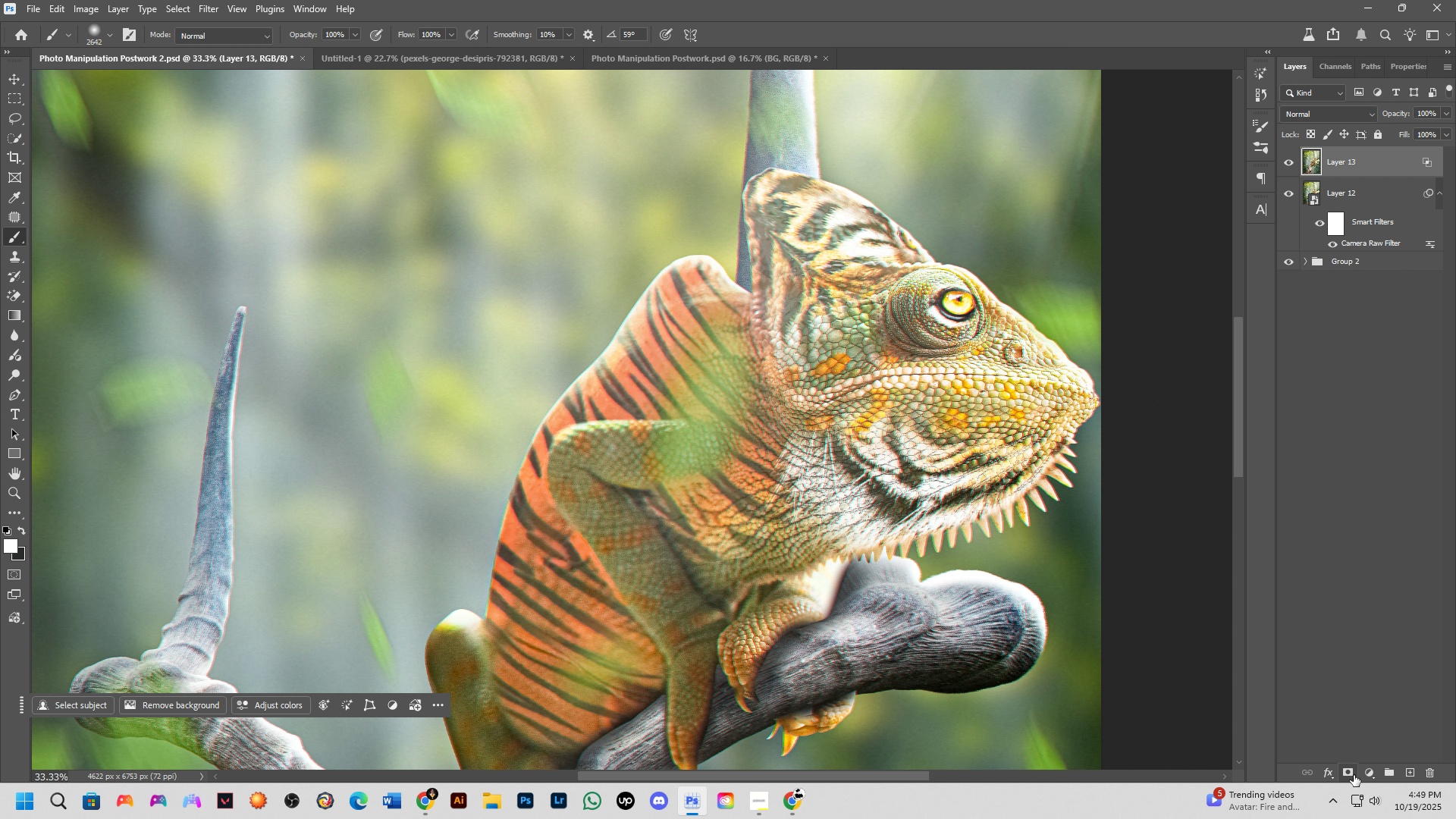 
left_click([1354, 775])
 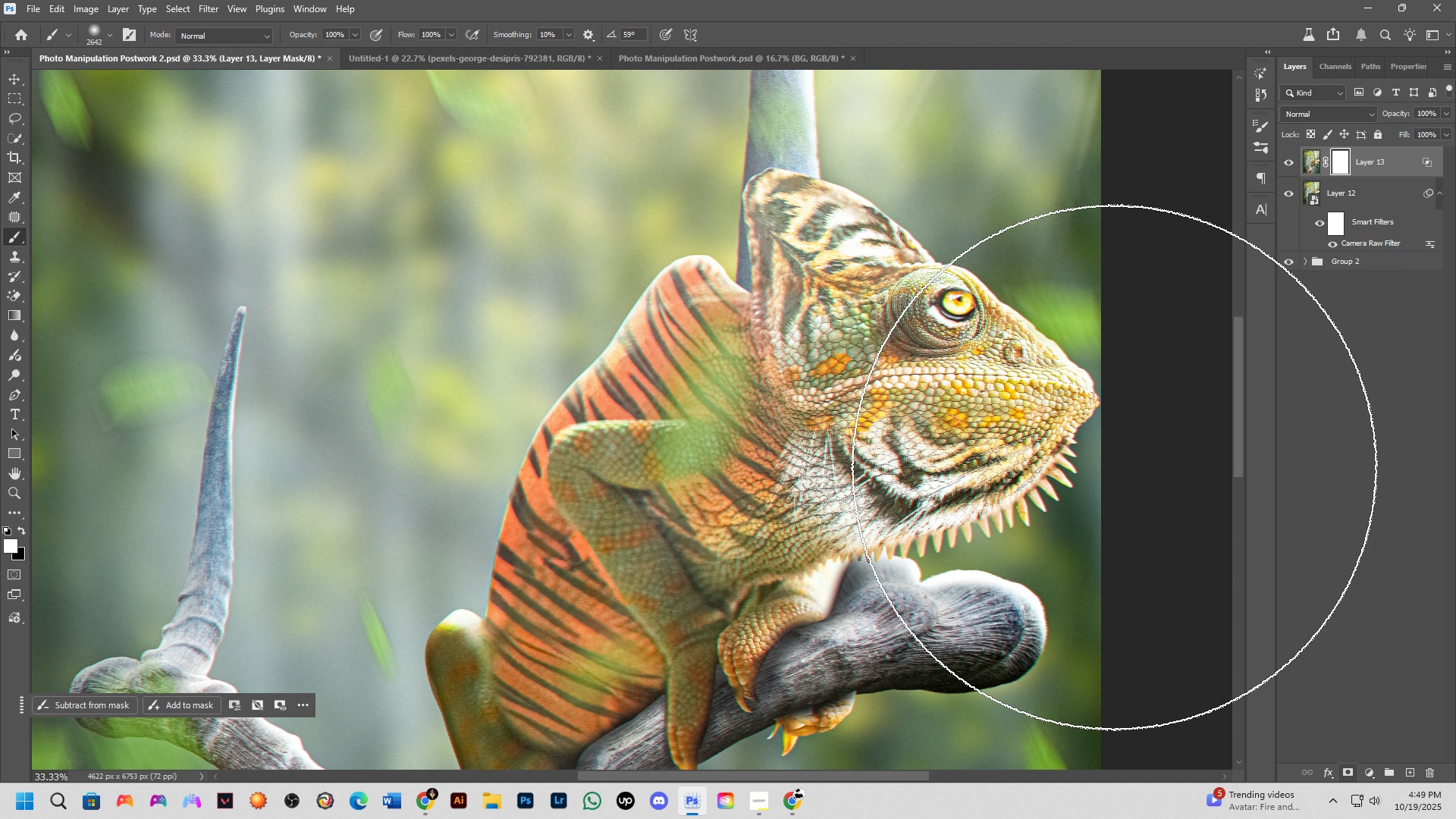 
type(bx)
 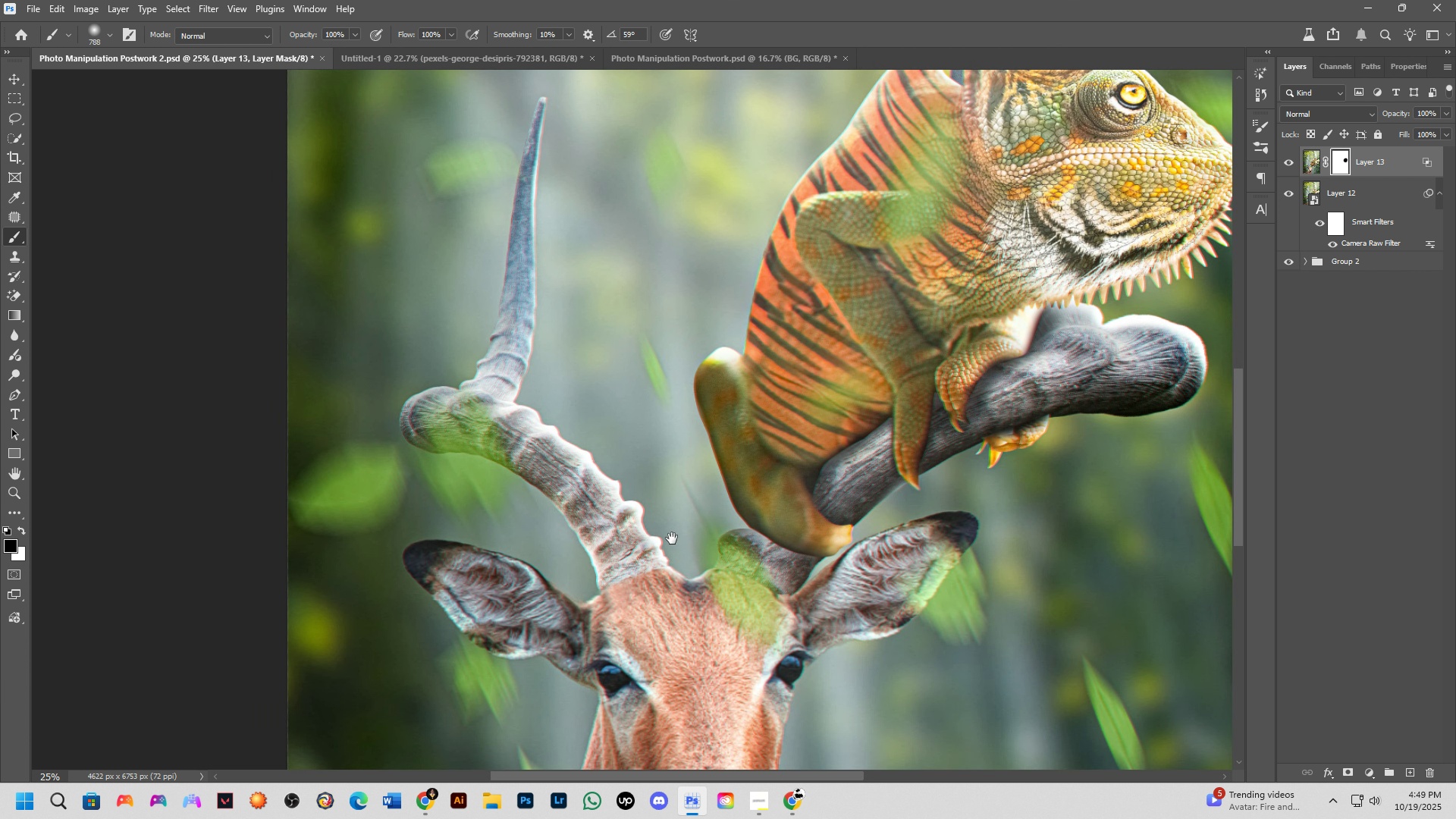 
hold_key(key=AltLeft, duration=0.69)
 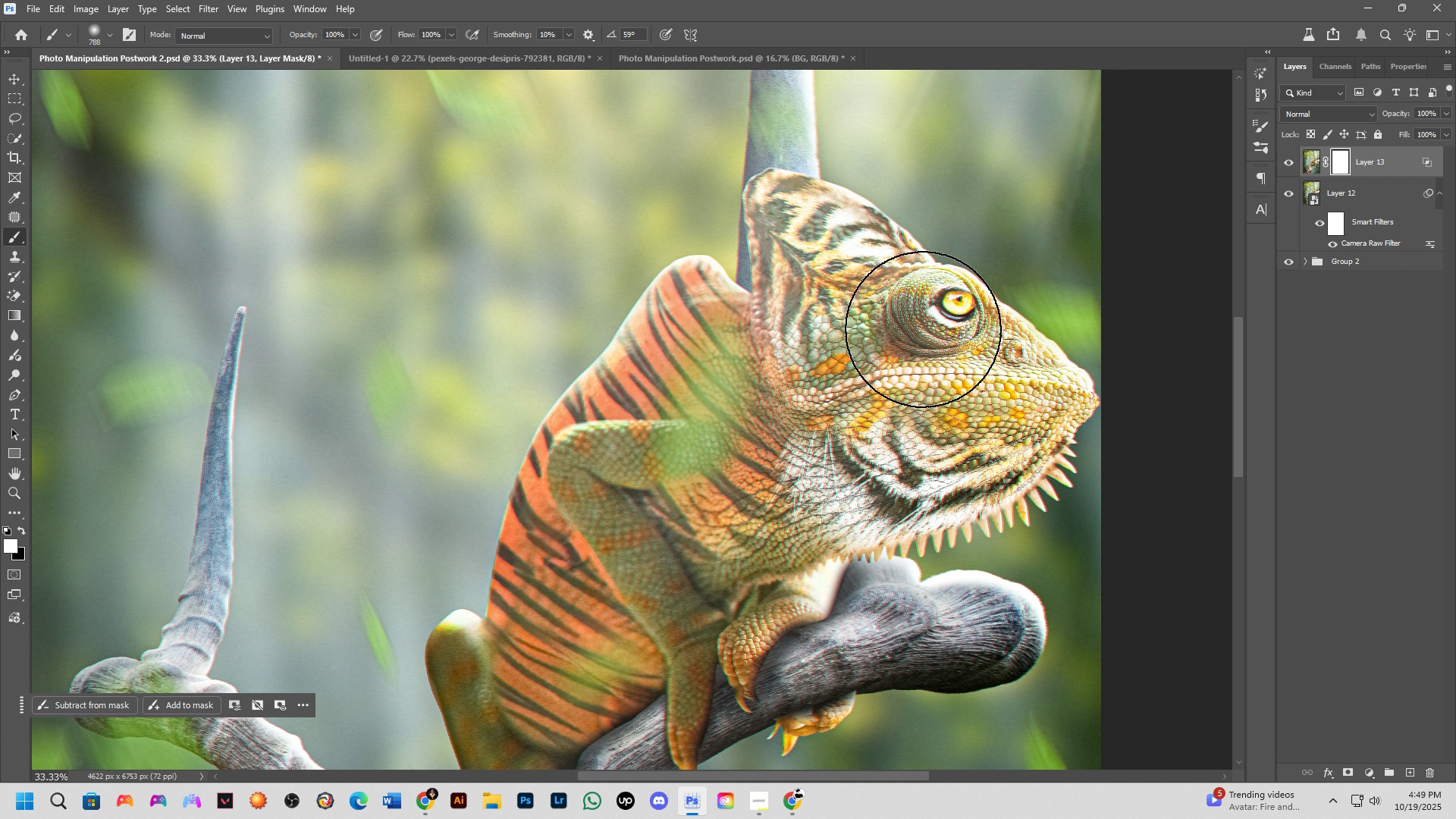 
left_click_drag(start_coordinate=[927, 321], to_coordinate=[905, 422])
 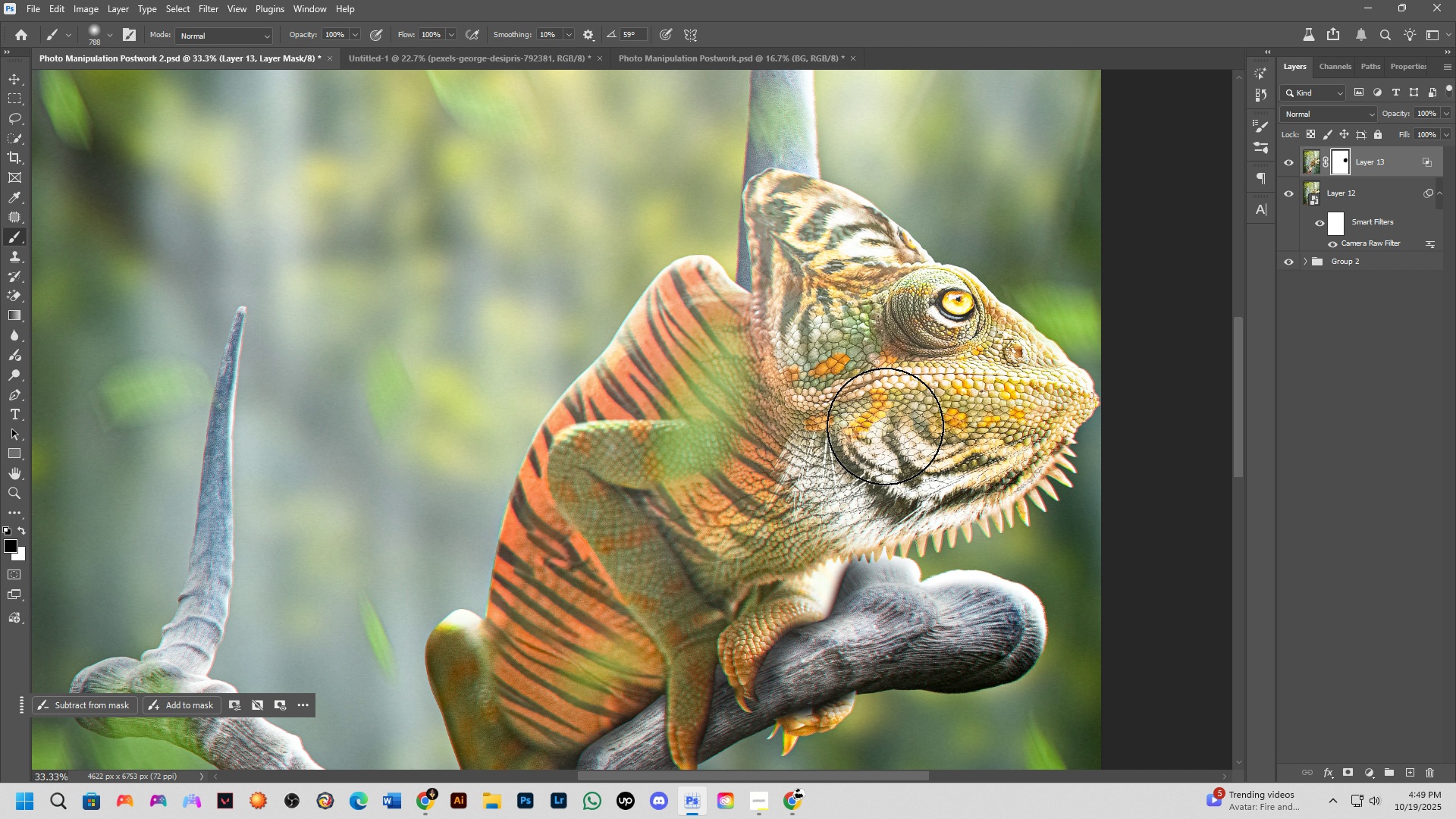 
scroll: coordinate [885, 426], scroll_direction: down, amount: 2.0
 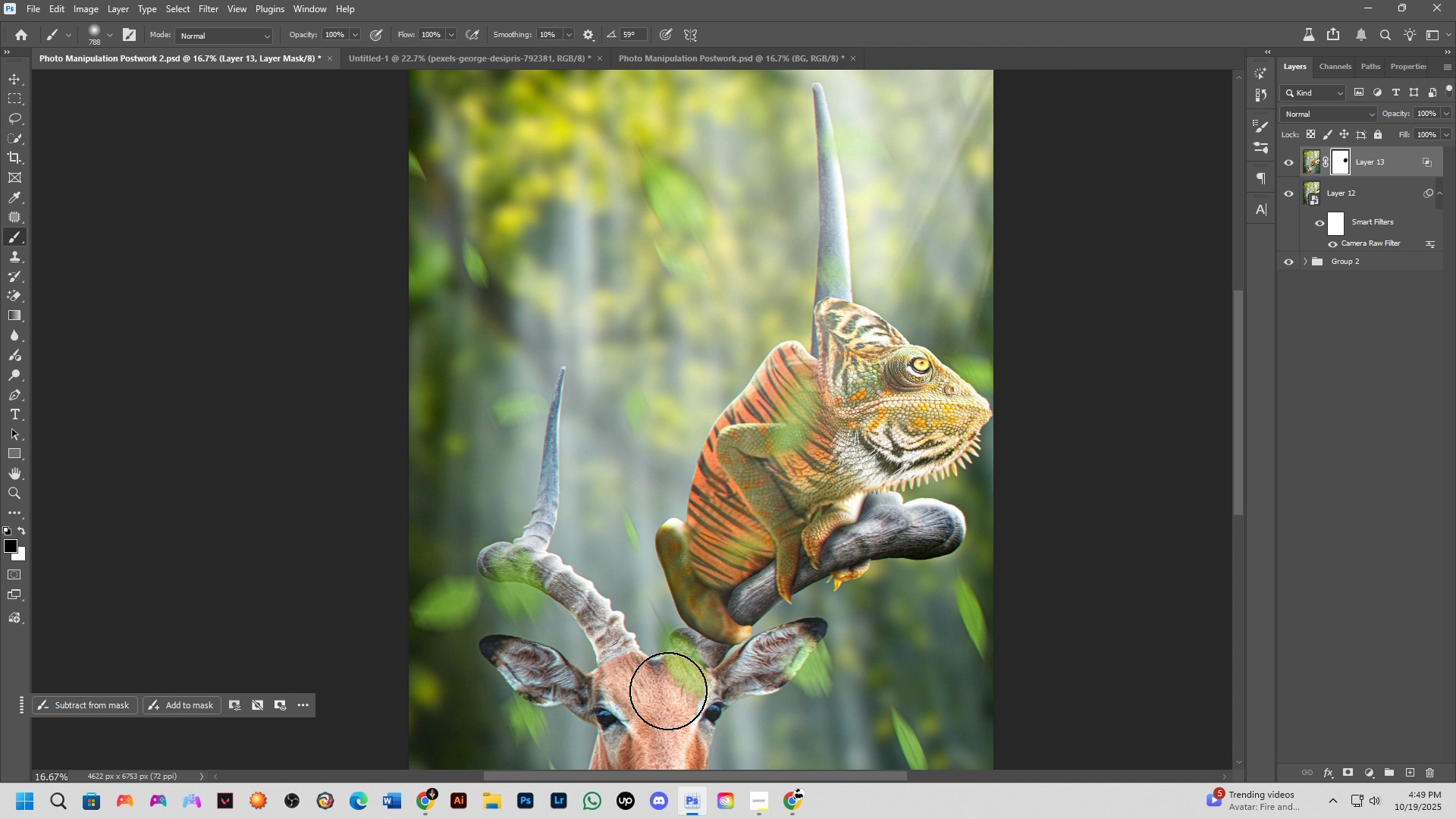 
scroll: coordinate [663, 691], scroll_direction: up, amount: 2.0
 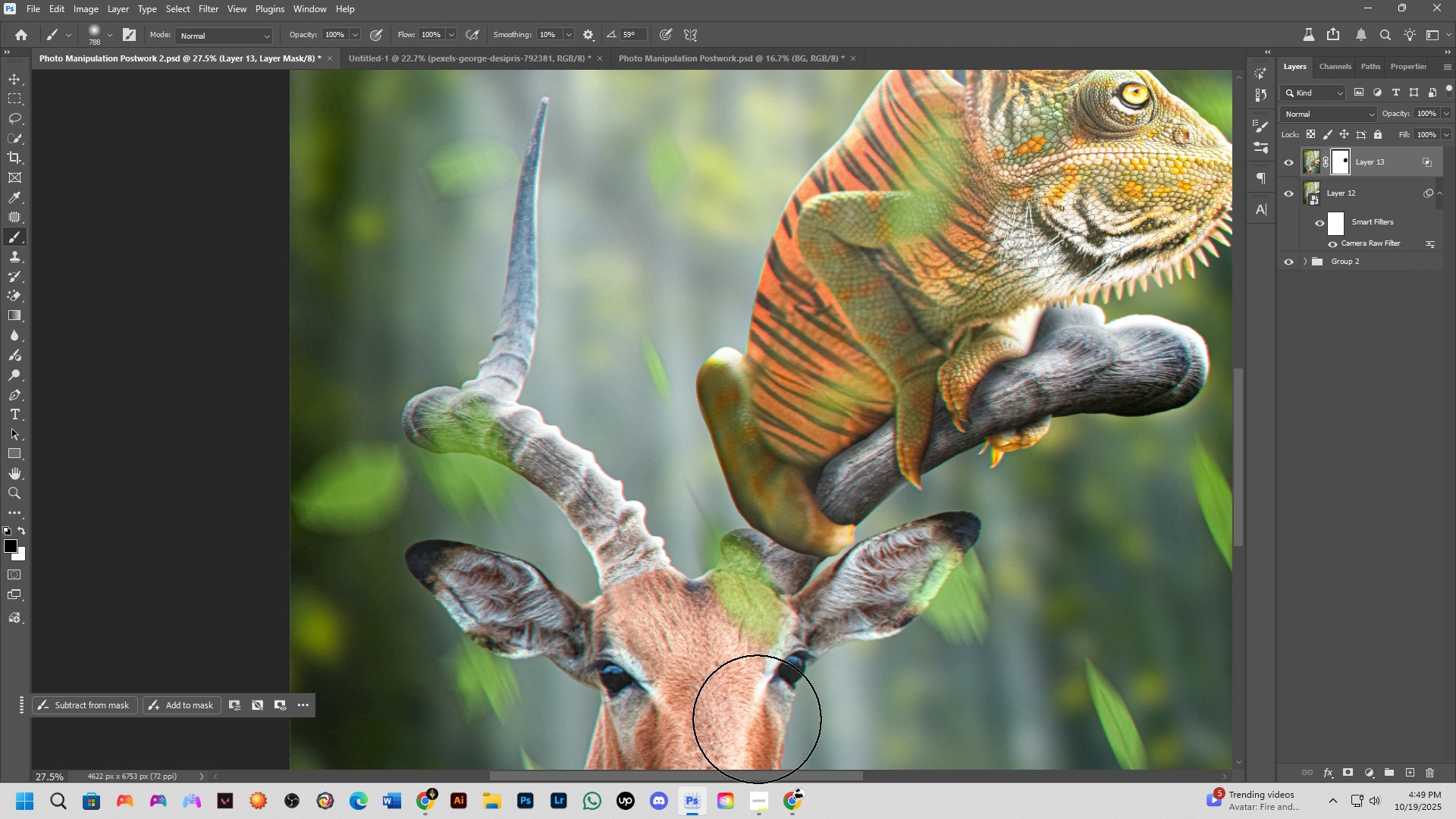 
hold_key(key=Space, duration=0.52)
 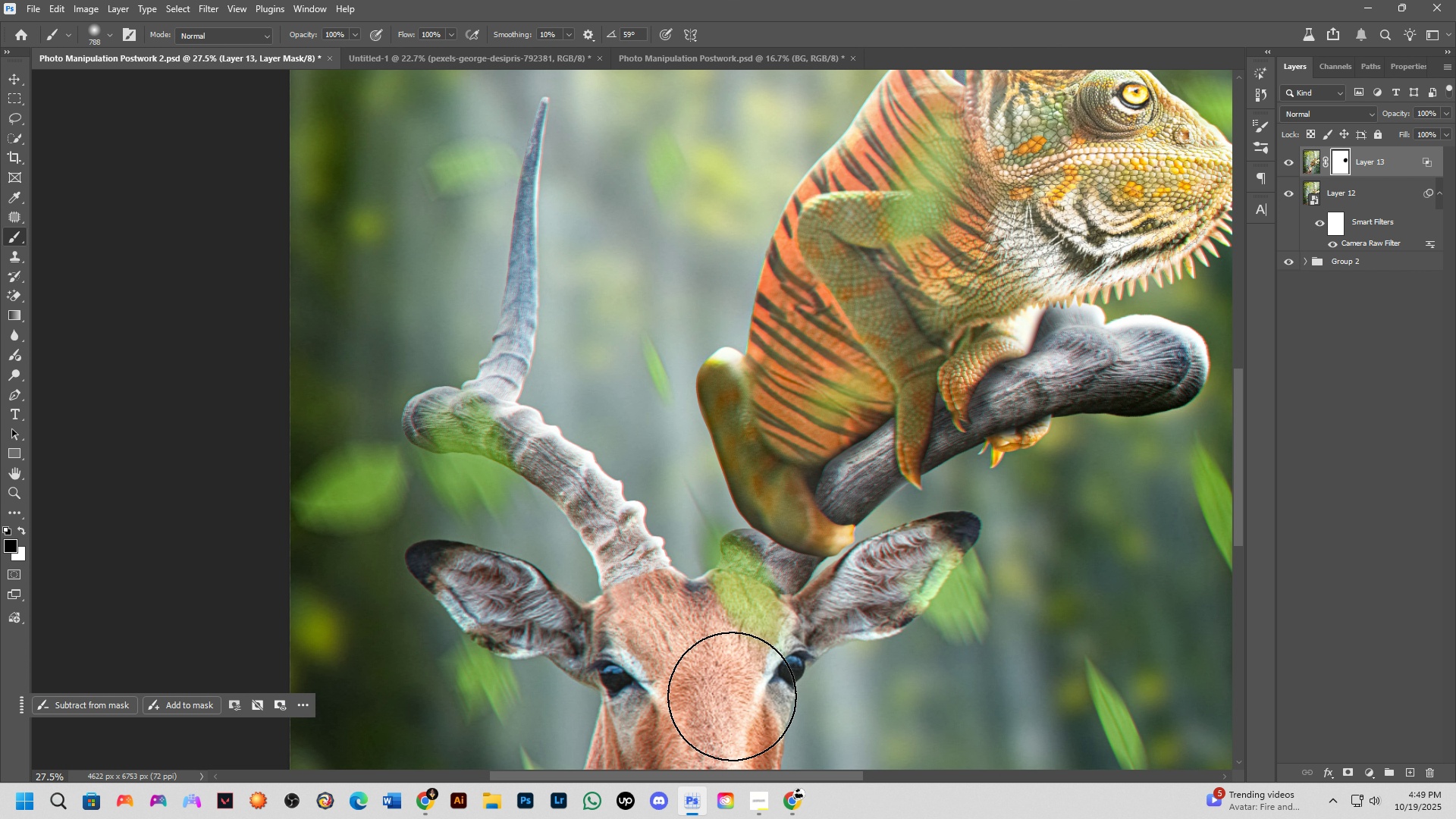 
left_click_drag(start_coordinate=[663, 691], to_coordinate=[674, 538])
 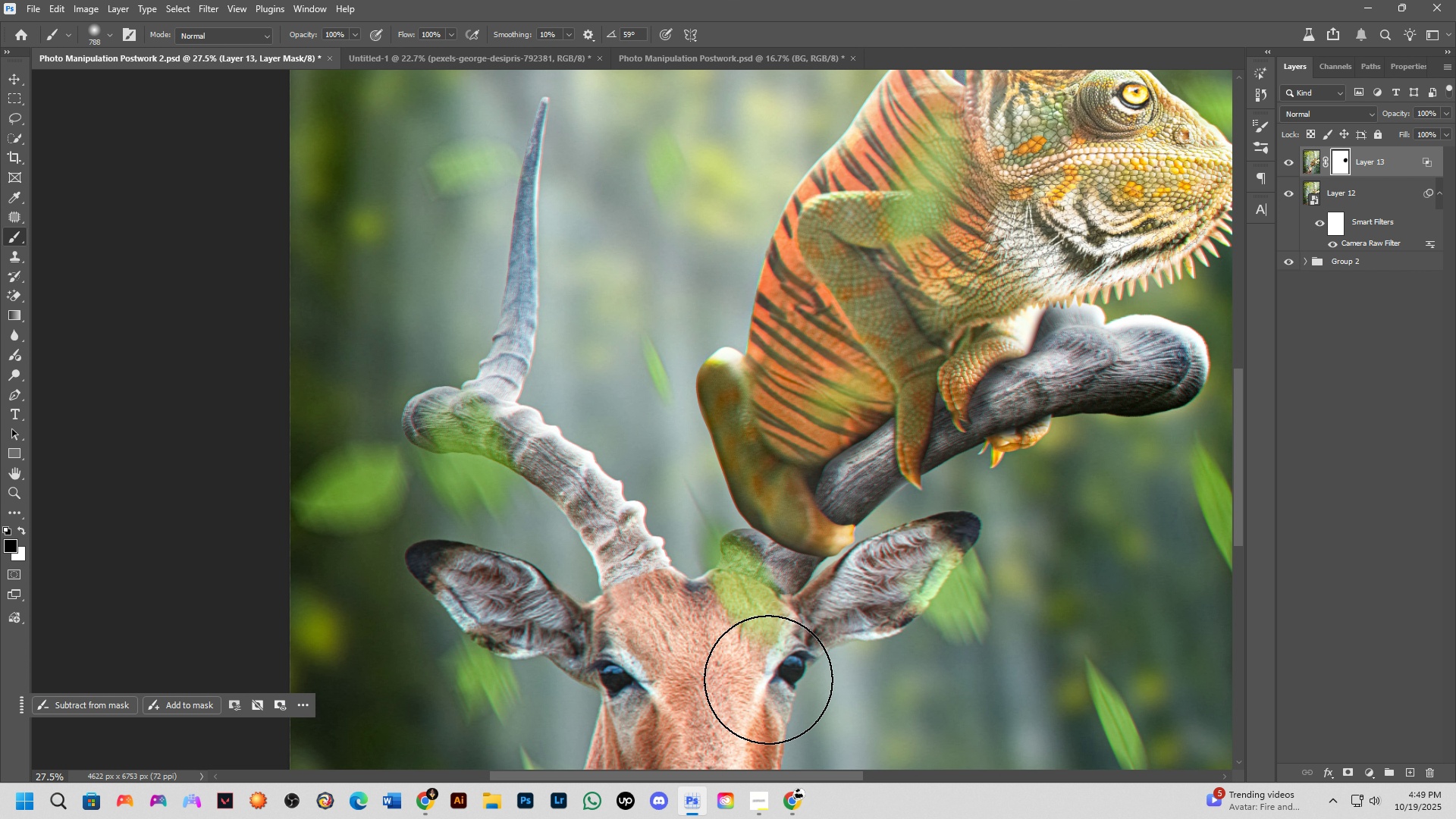 
left_click_drag(start_coordinate=[768, 678], to_coordinate=[644, 688])
 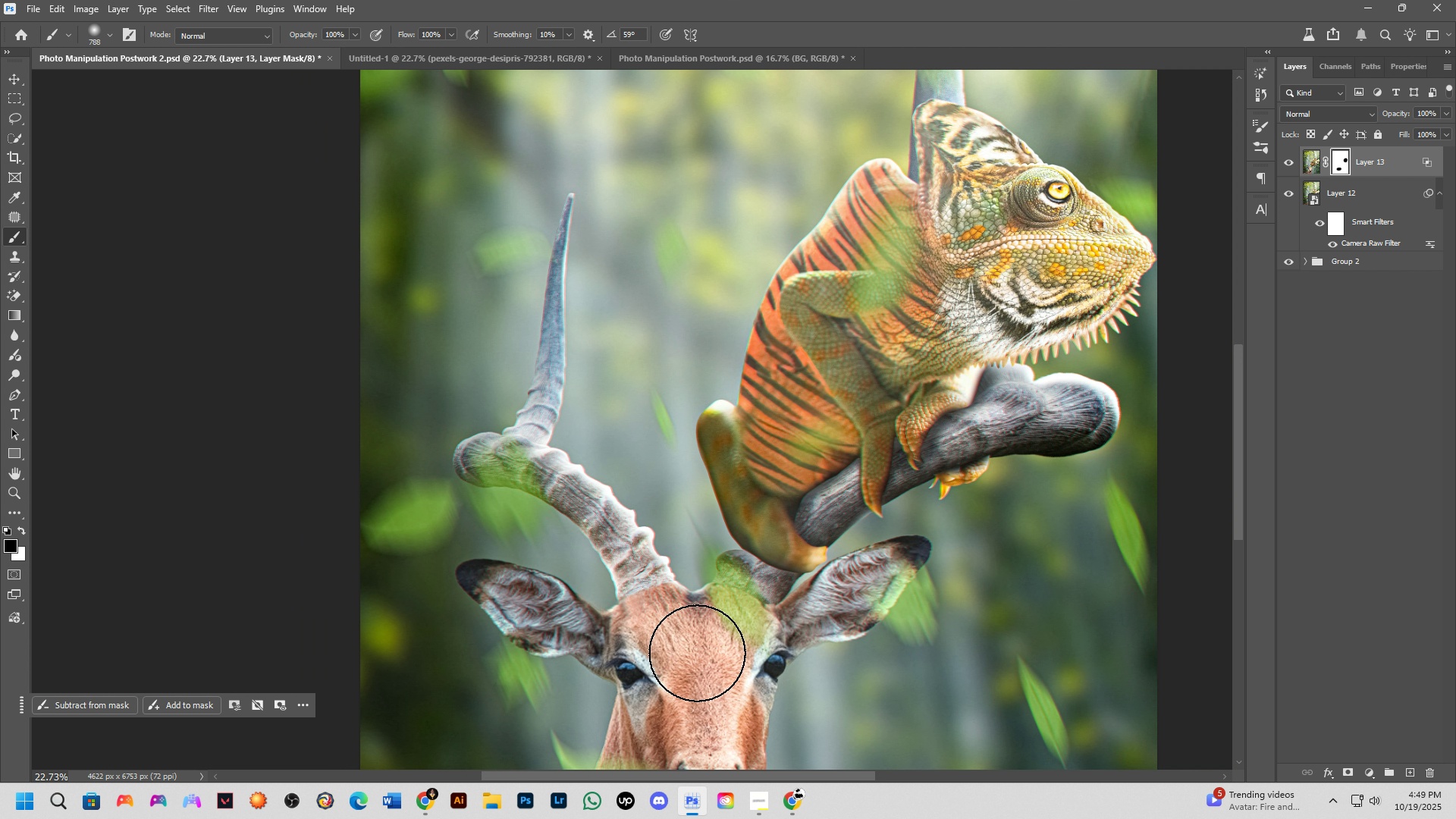 
scroll: coordinate [697, 653], scroll_direction: down, amount: 3.0
 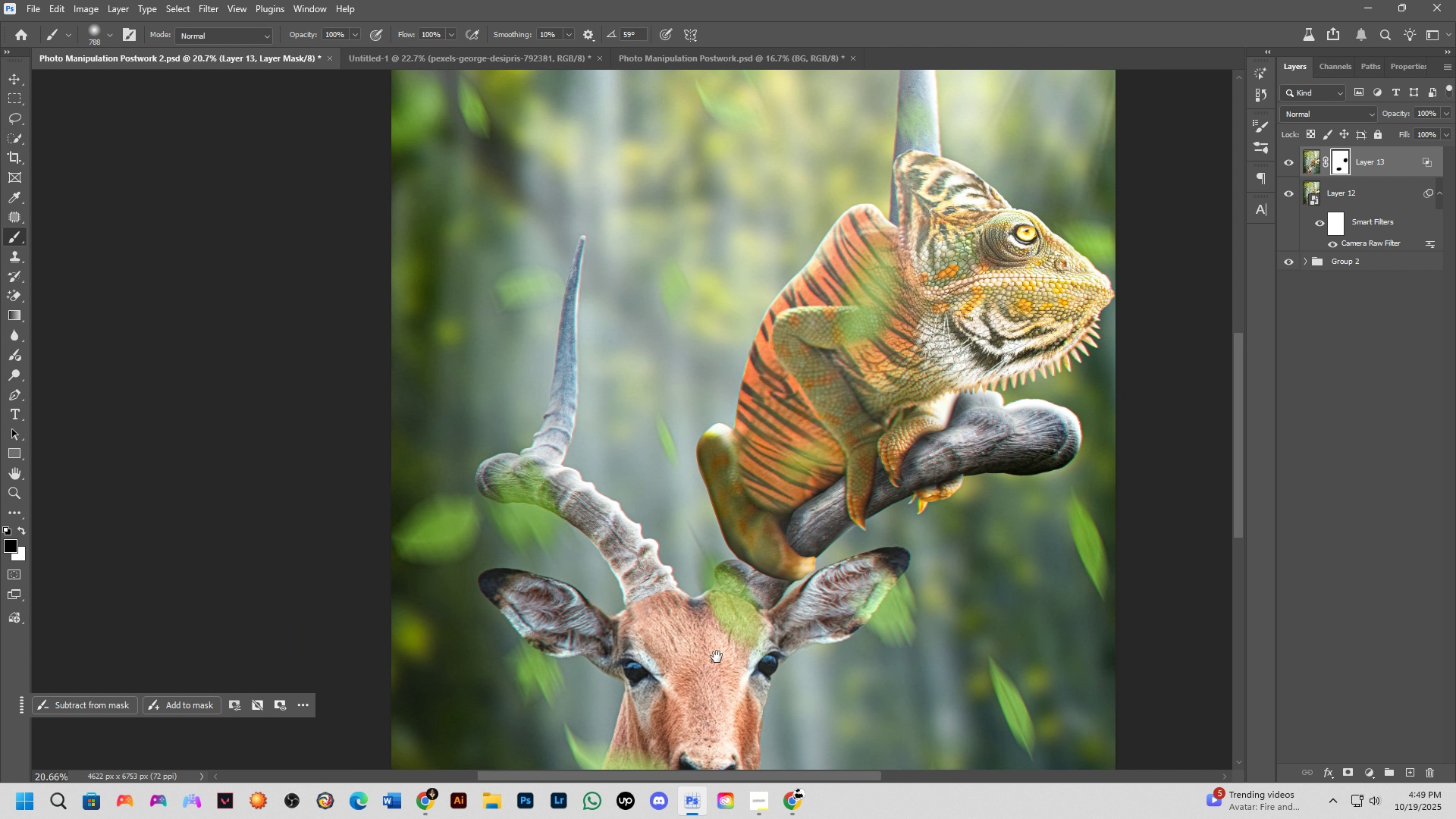 
hold_key(key=Space, duration=1.53)
 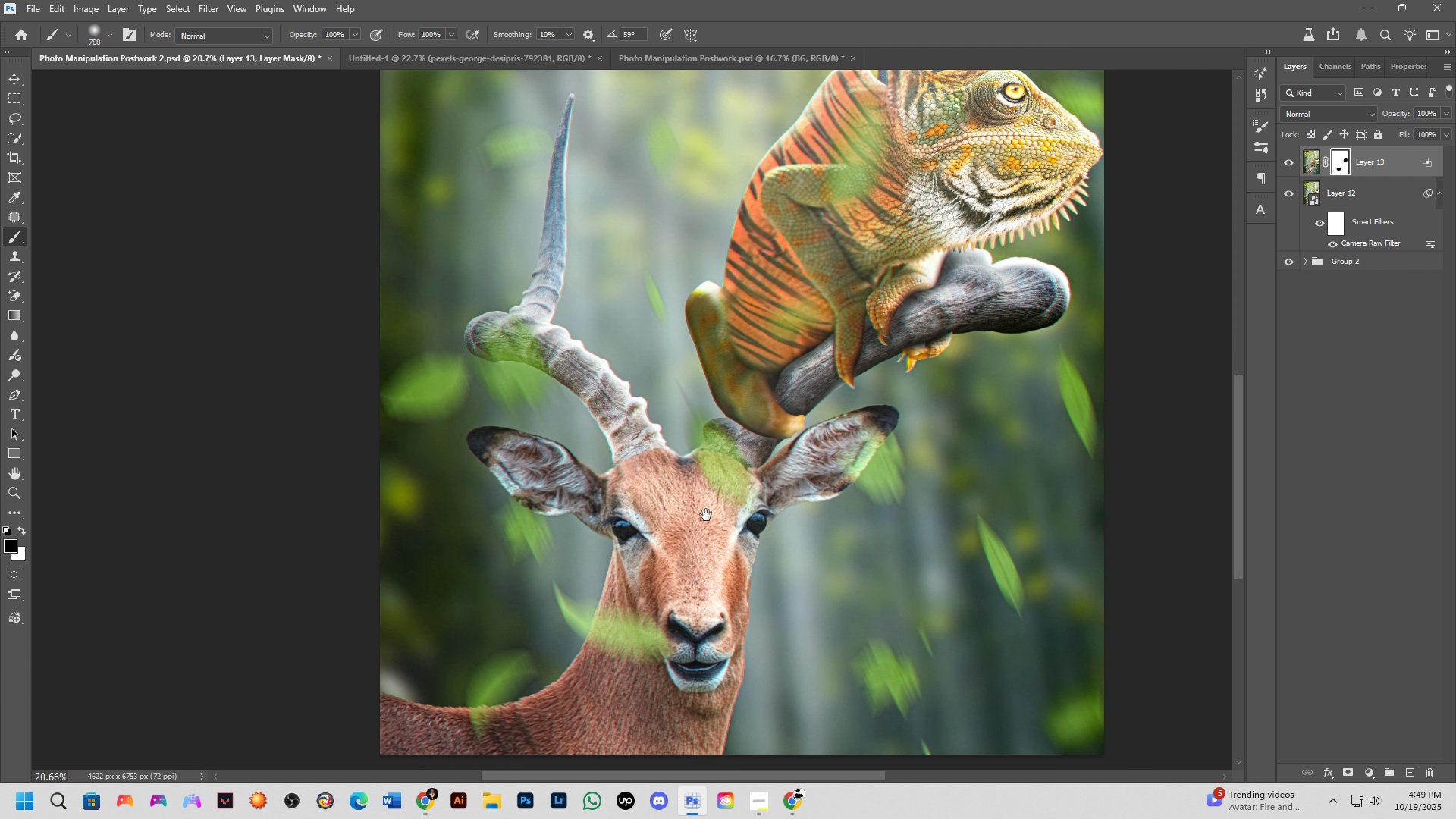 
left_click_drag(start_coordinate=[717, 657], to_coordinate=[706, 515])
 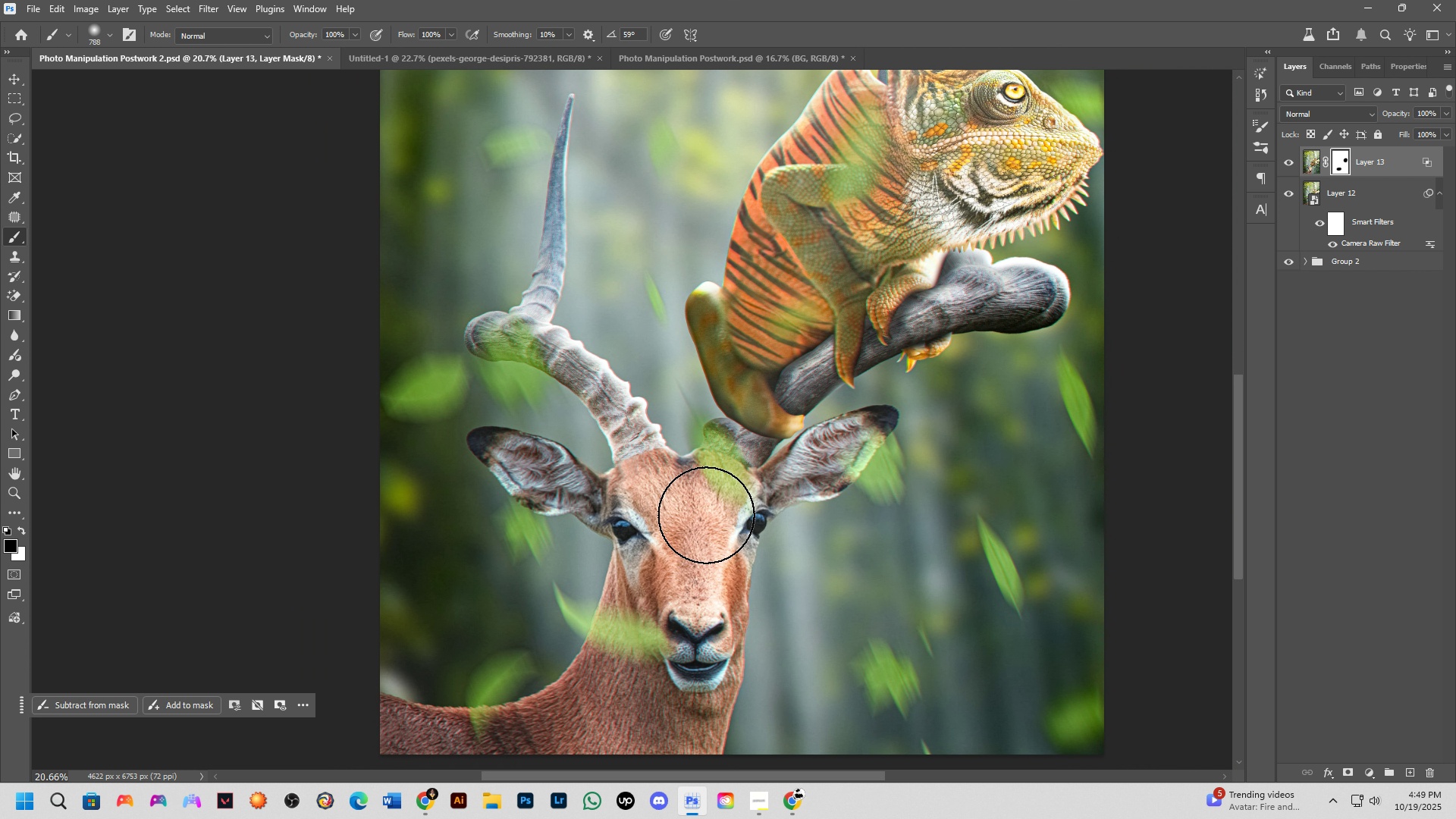 
hold_key(key=Space, duration=0.69)
 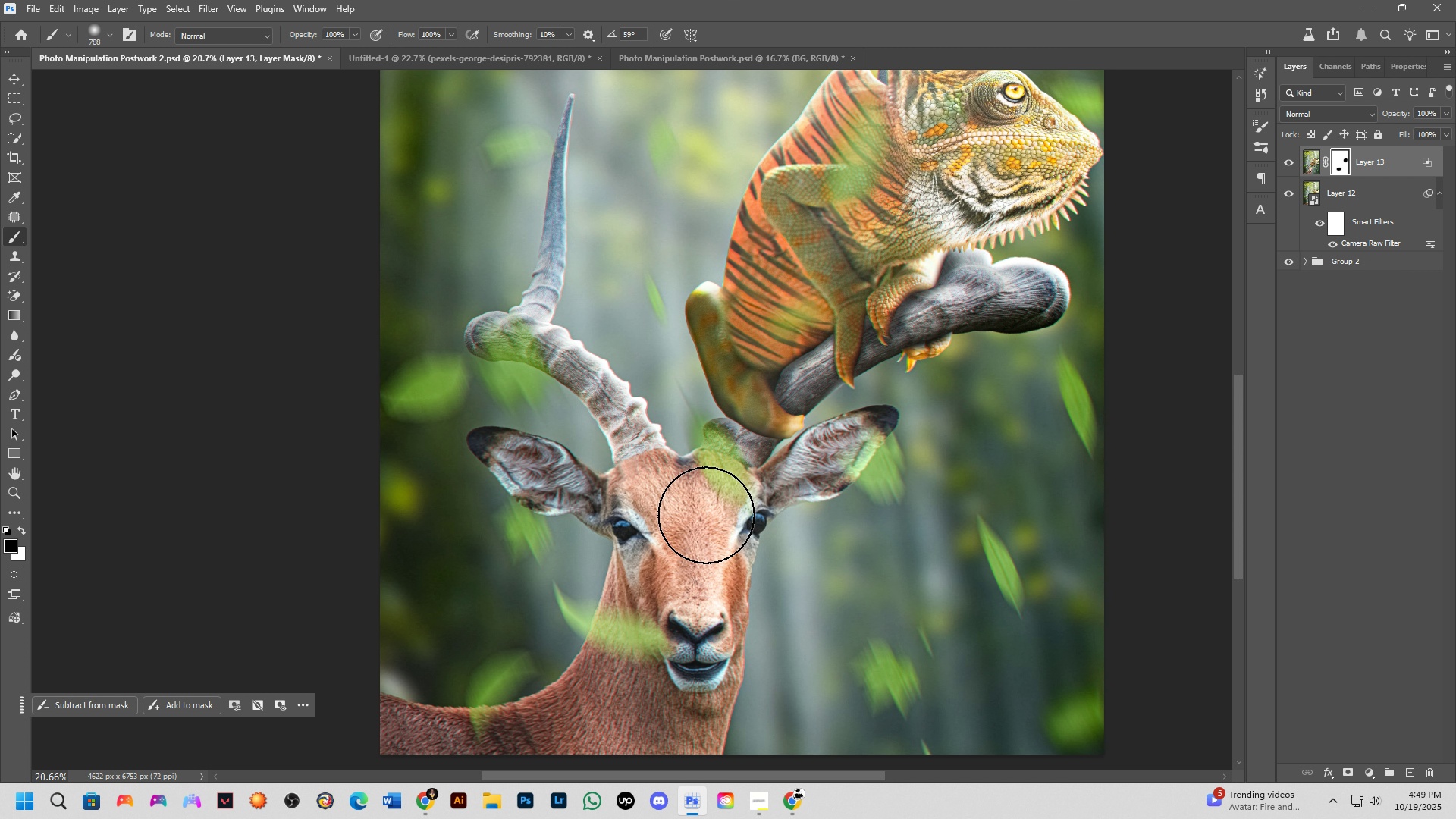 
wait(9.6)
 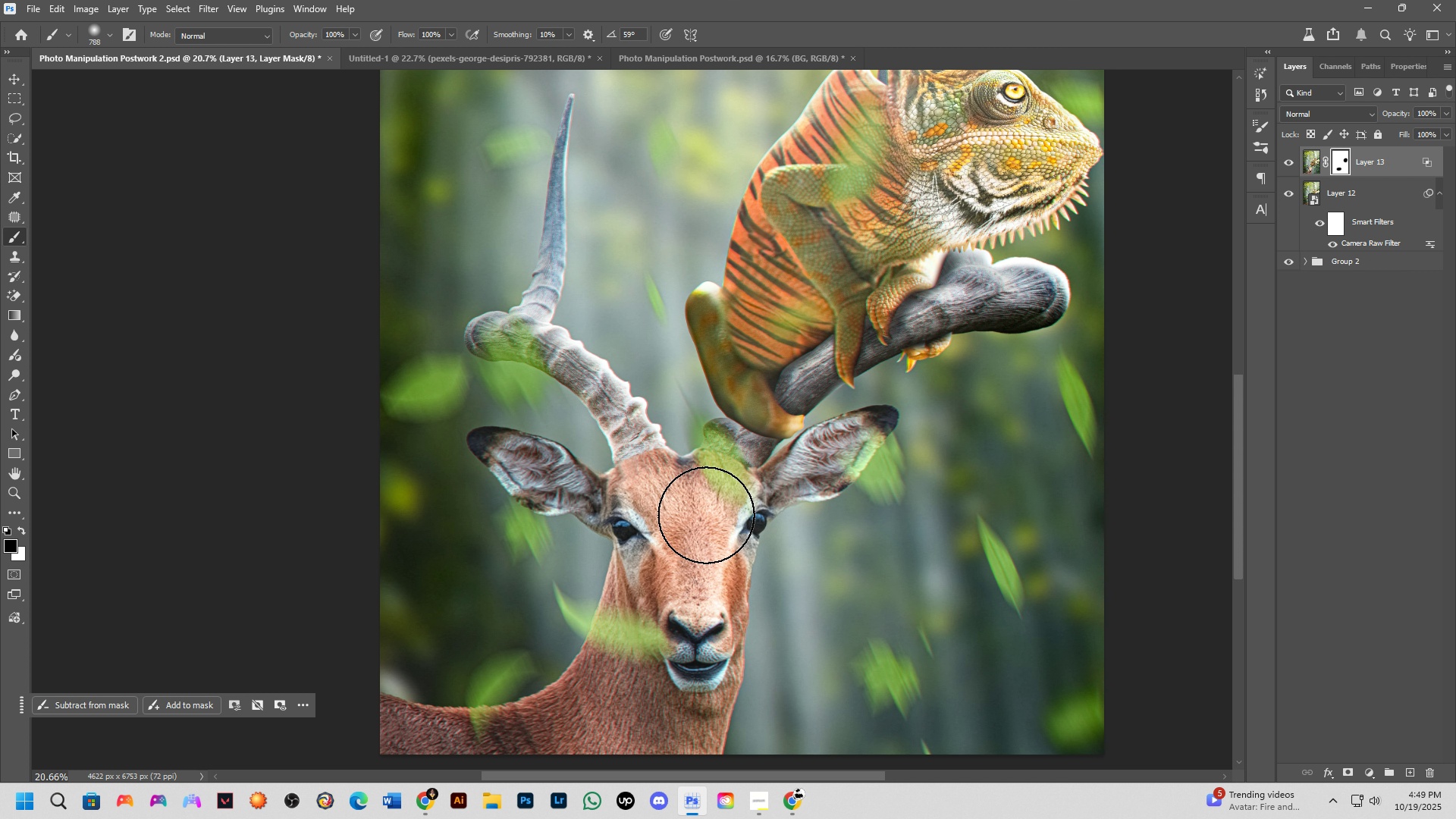 
hold_key(key=Space, duration=0.52)
 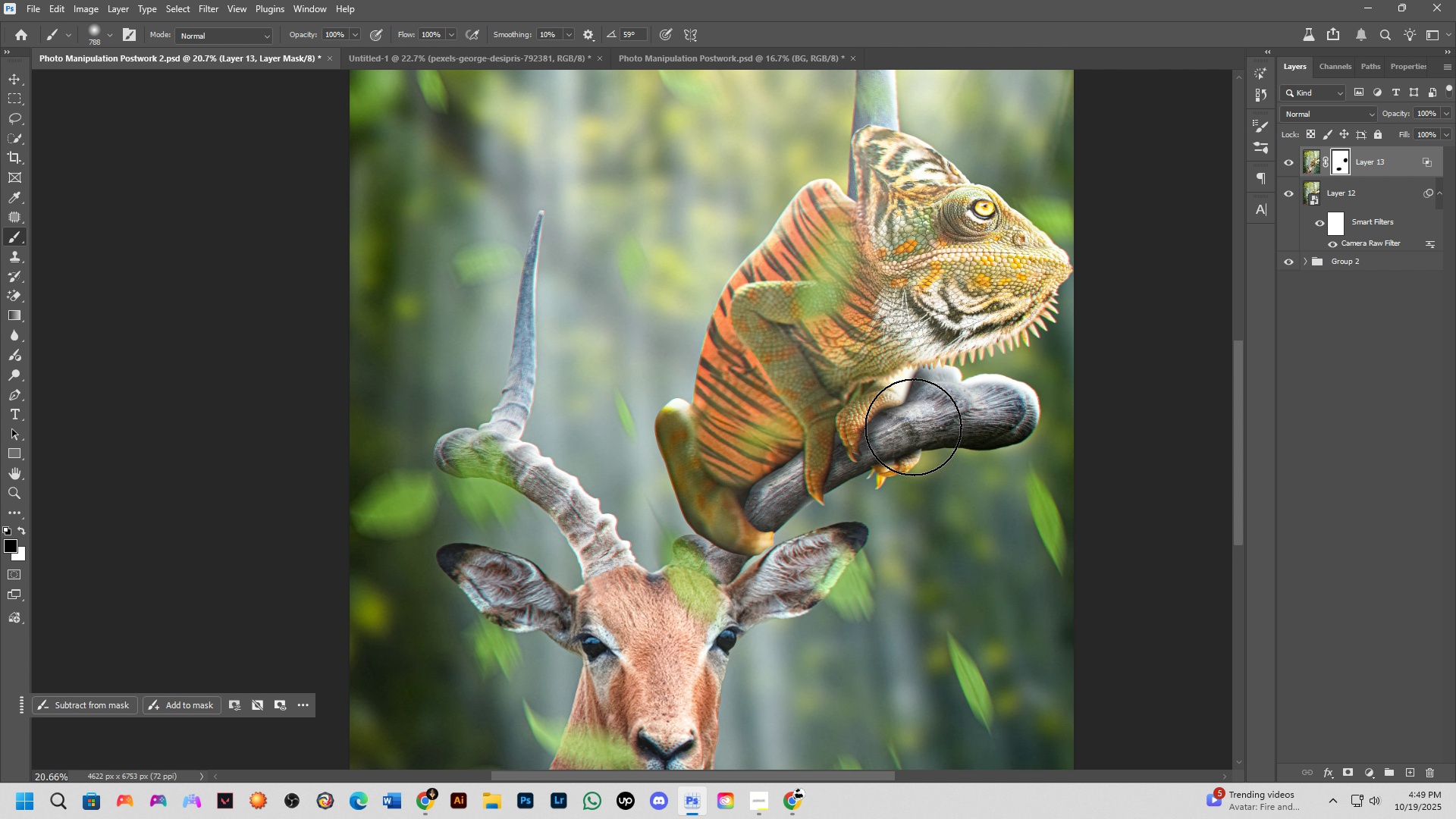 
left_click_drag(start_coordinate=[810, 381], to_coordinate=[780, 497])
 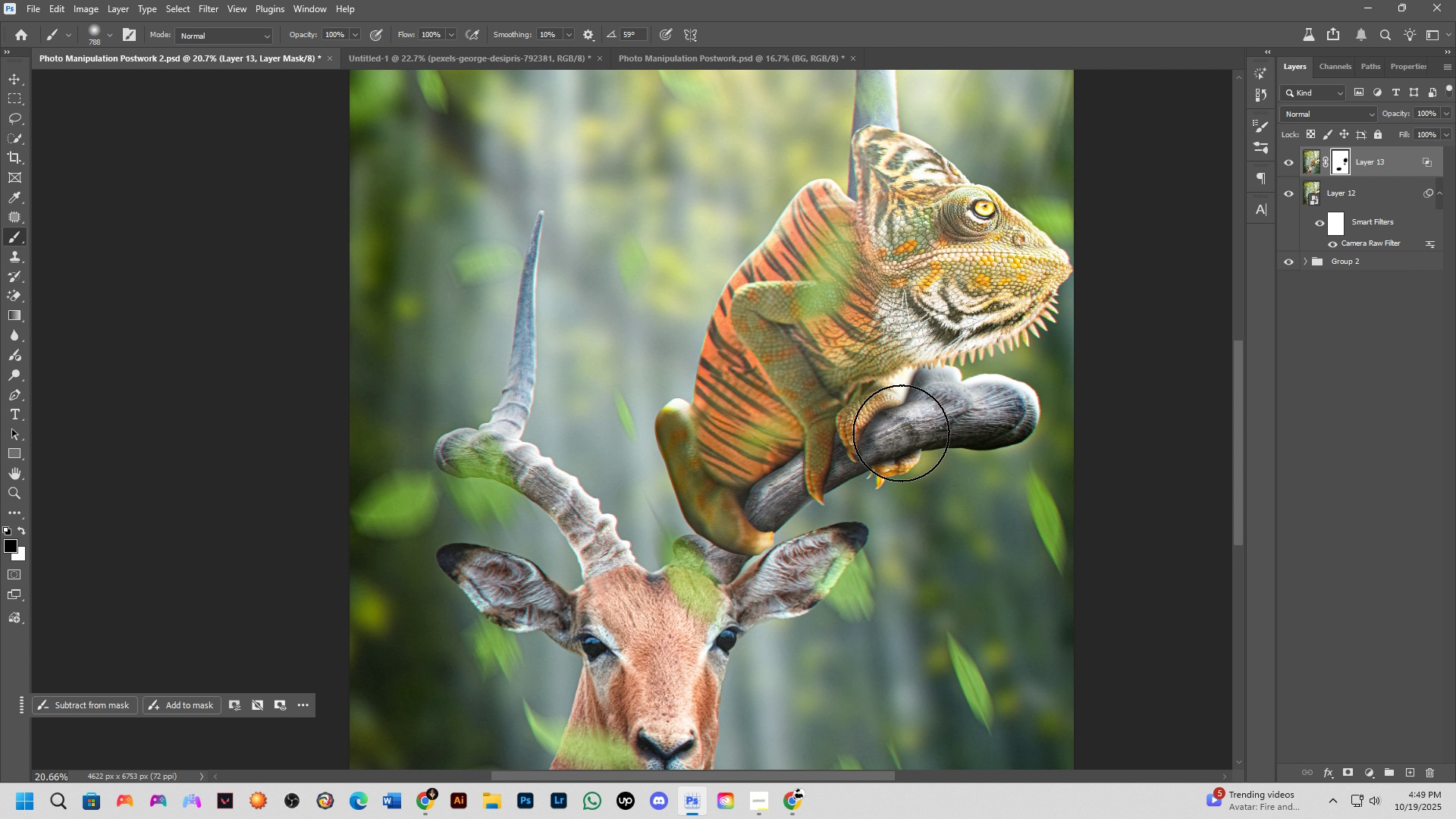 
scroll: coordinate [864, 470], scroll_direction: down, amount: 5.0
 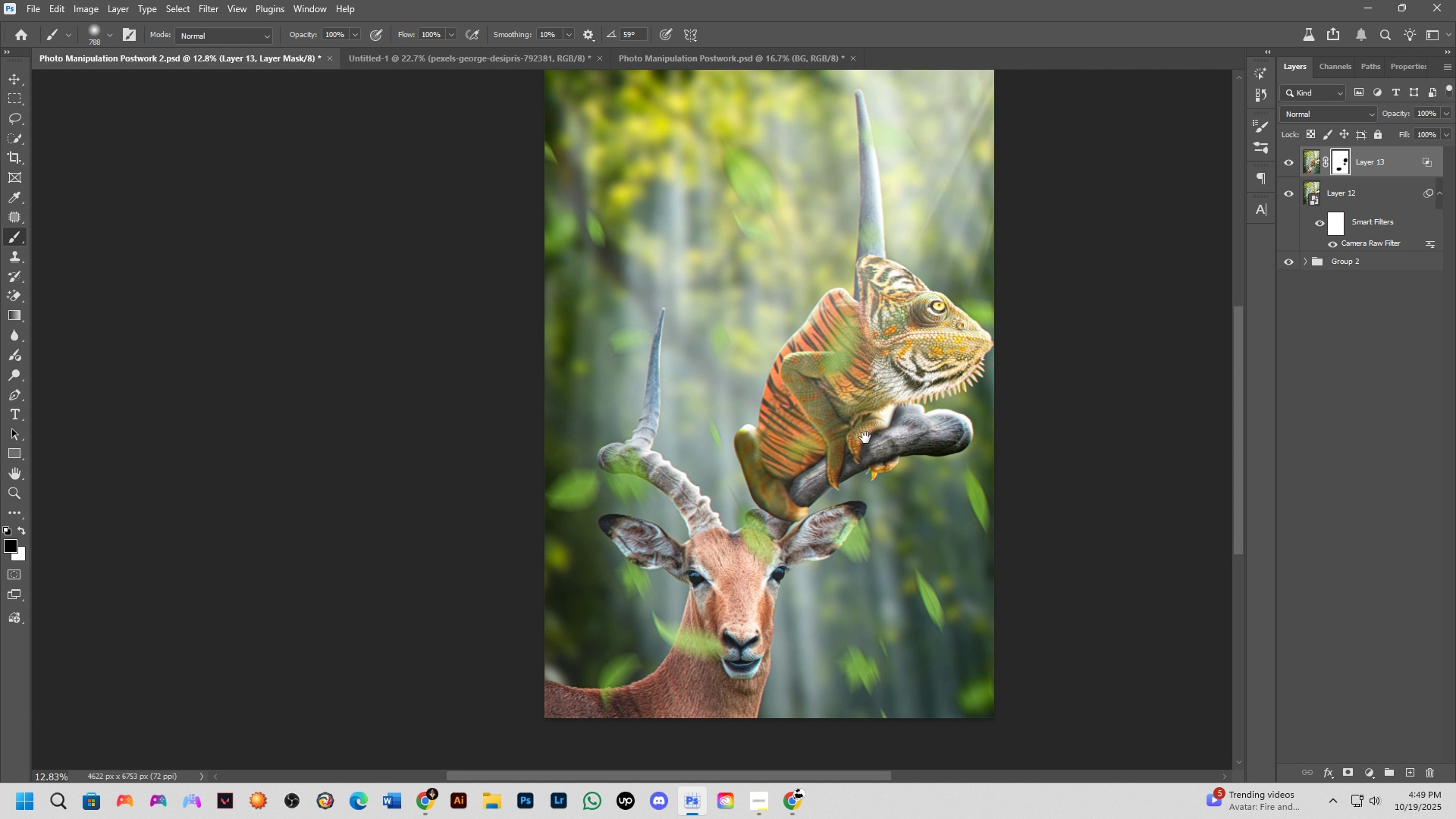 
hold_key(key=Space, duration=0.44)
 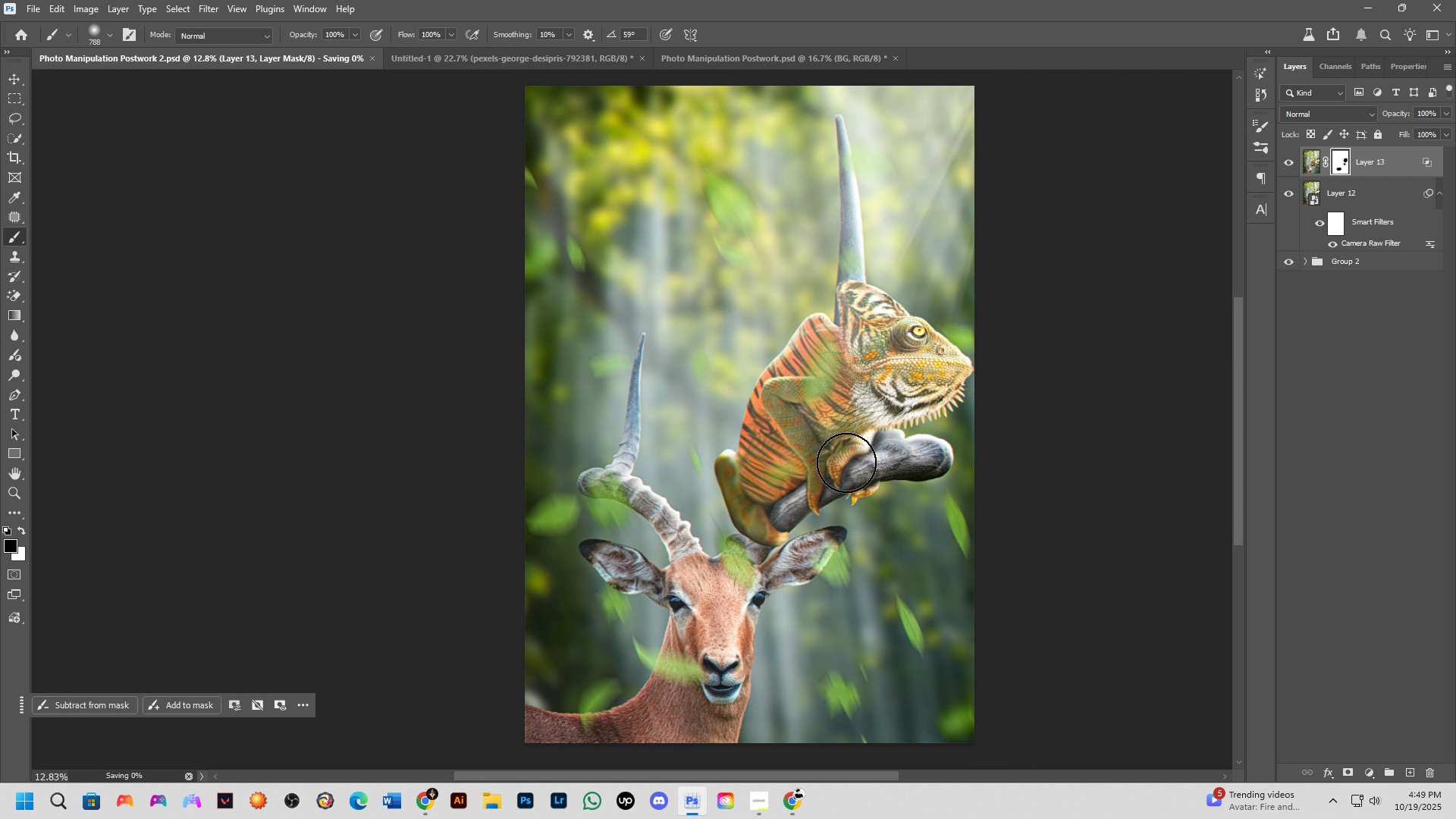 
left_click_drag(start_coordinate=[866, 438], to_coordinate=[846, 463])
 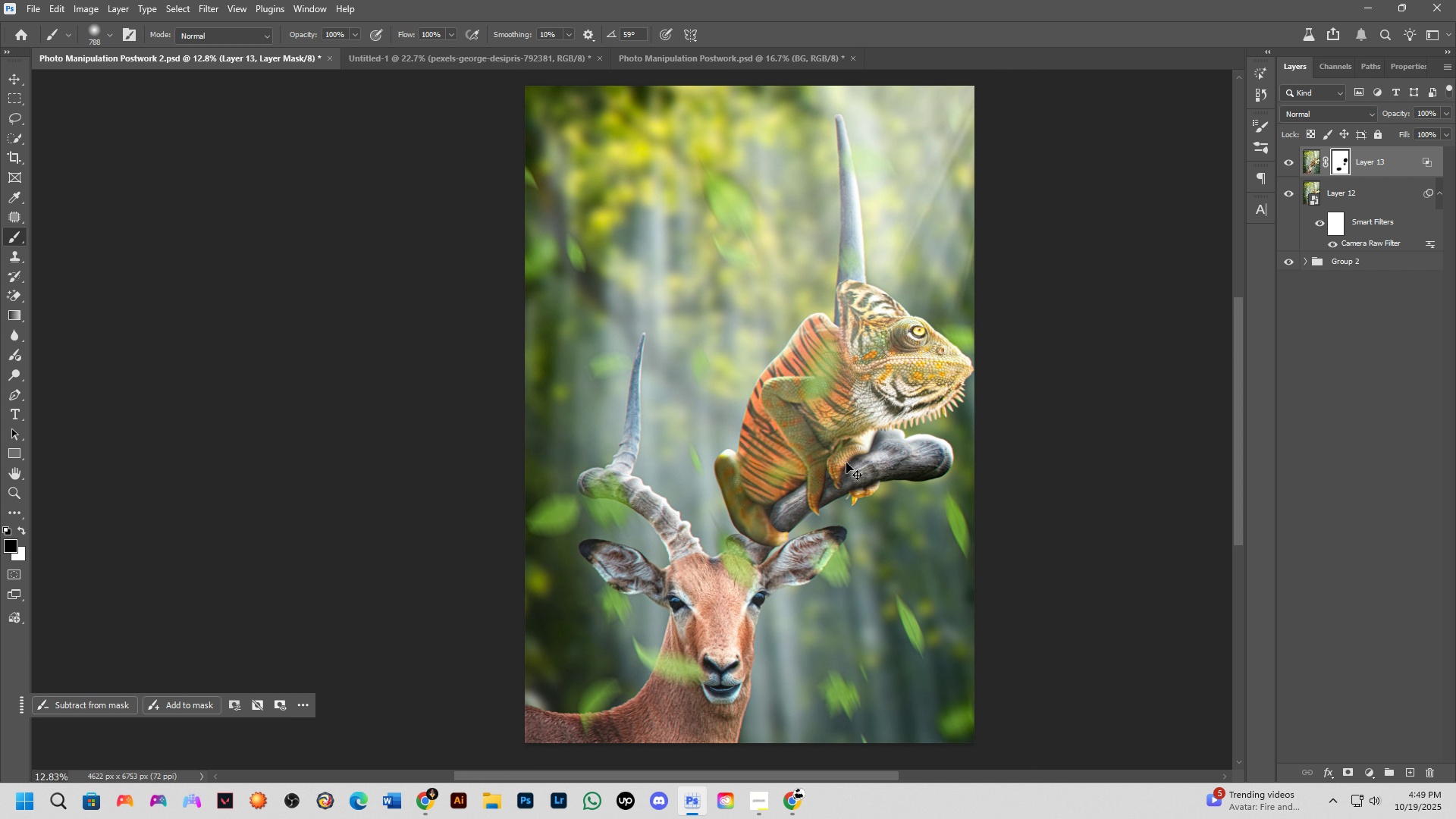 
key(Control+S)
 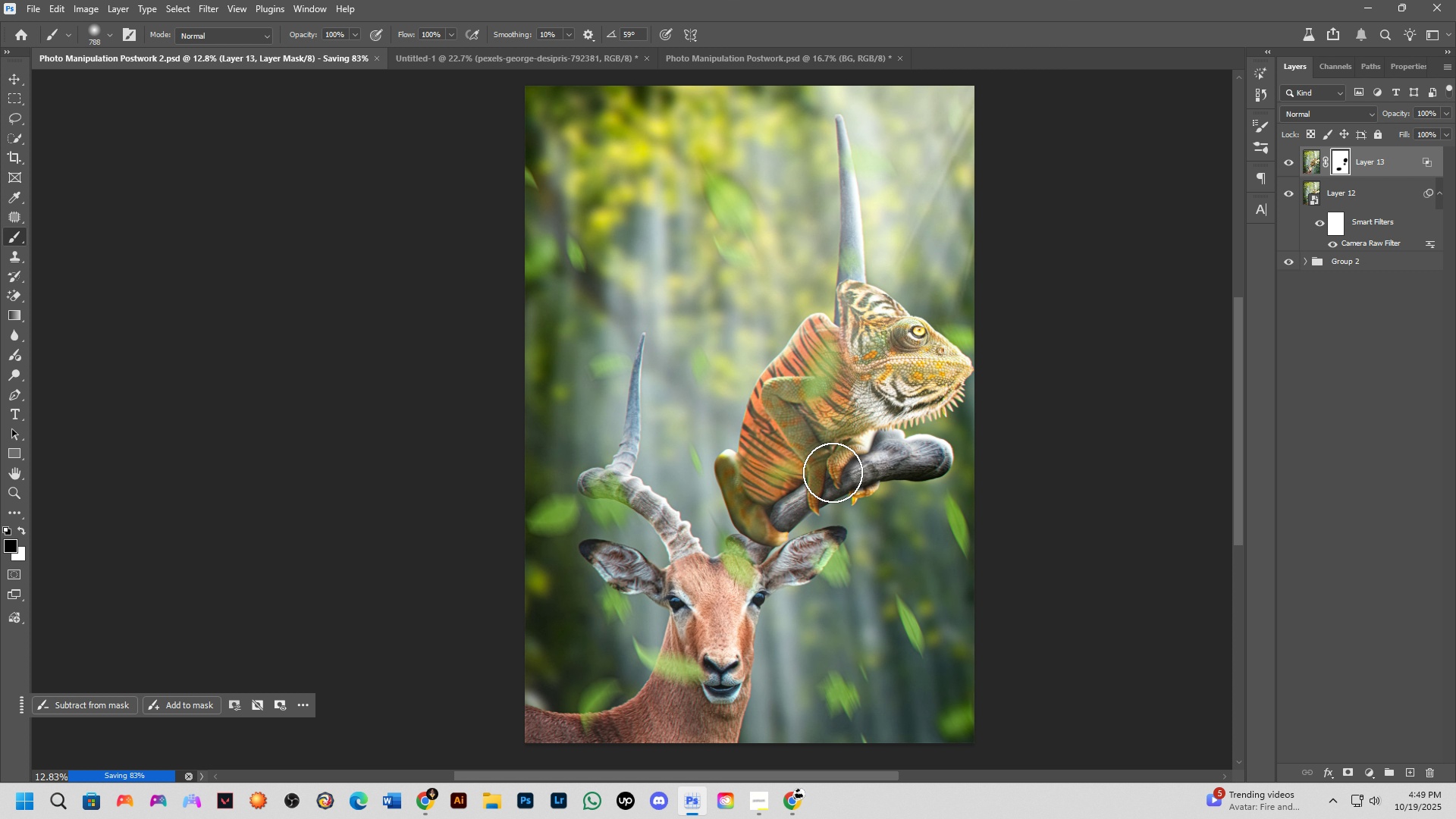 
key(Alt+Tab)
 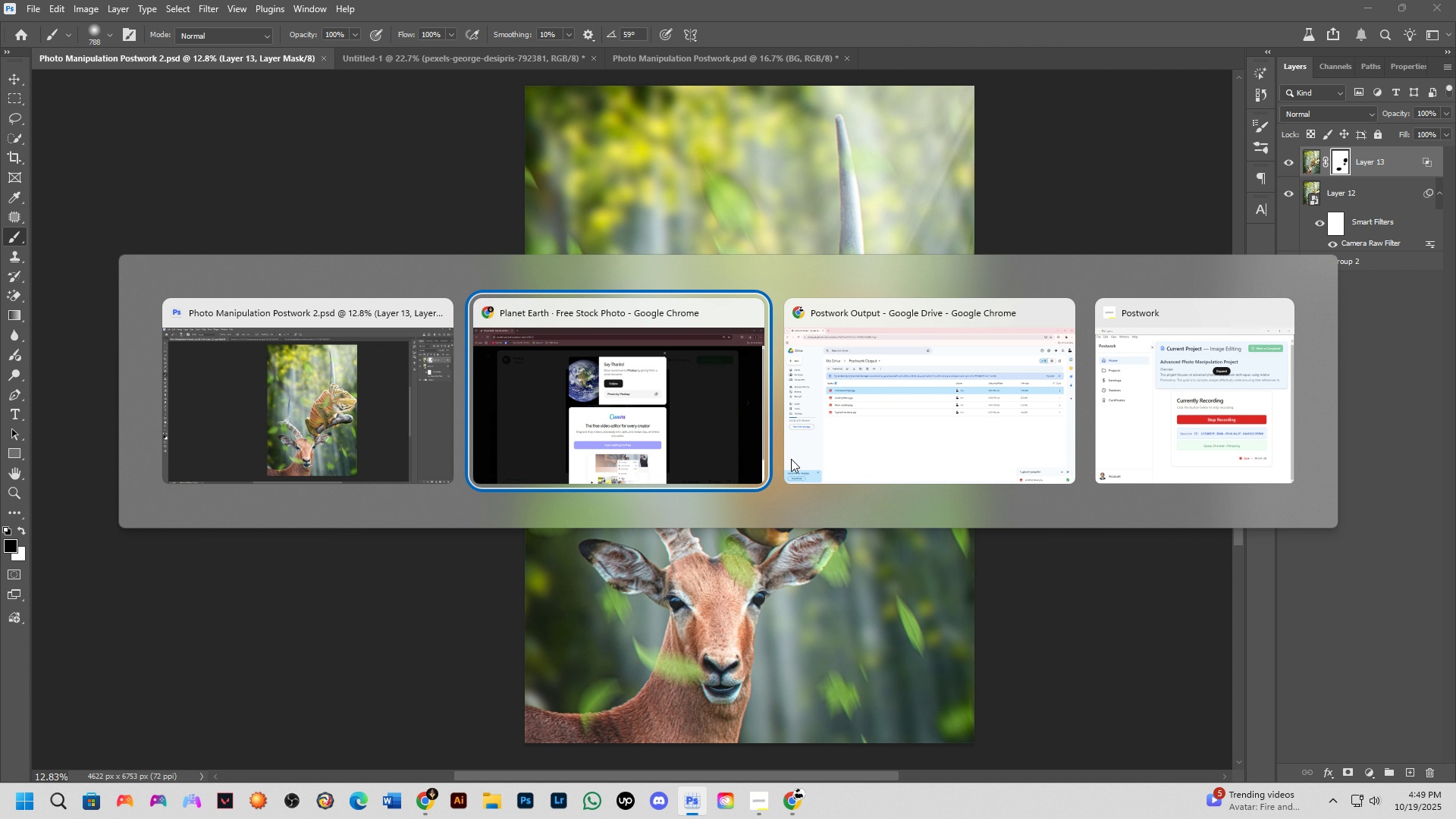 
key(Alt+Tab)
 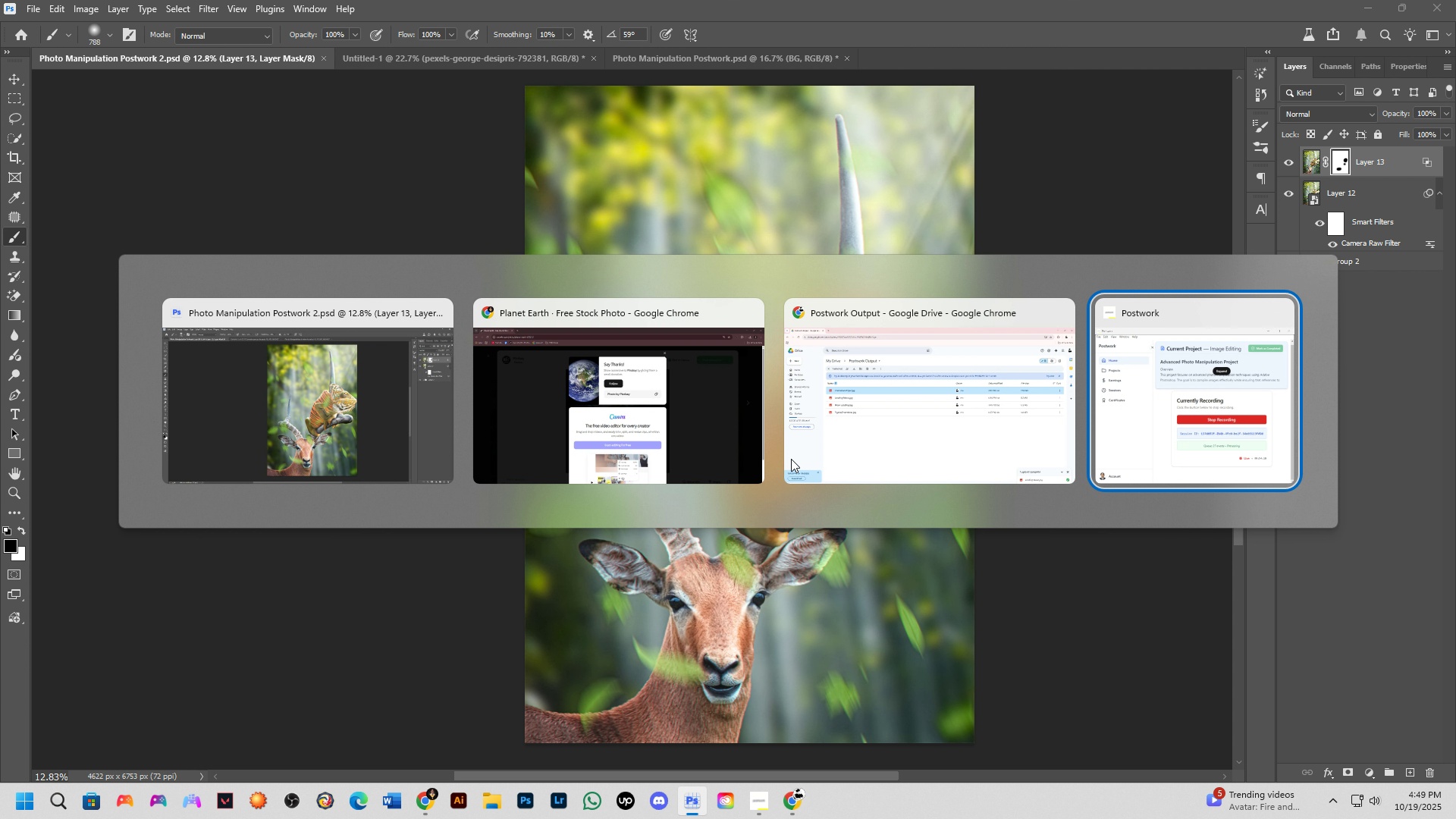 
key(Alt+Tab)